 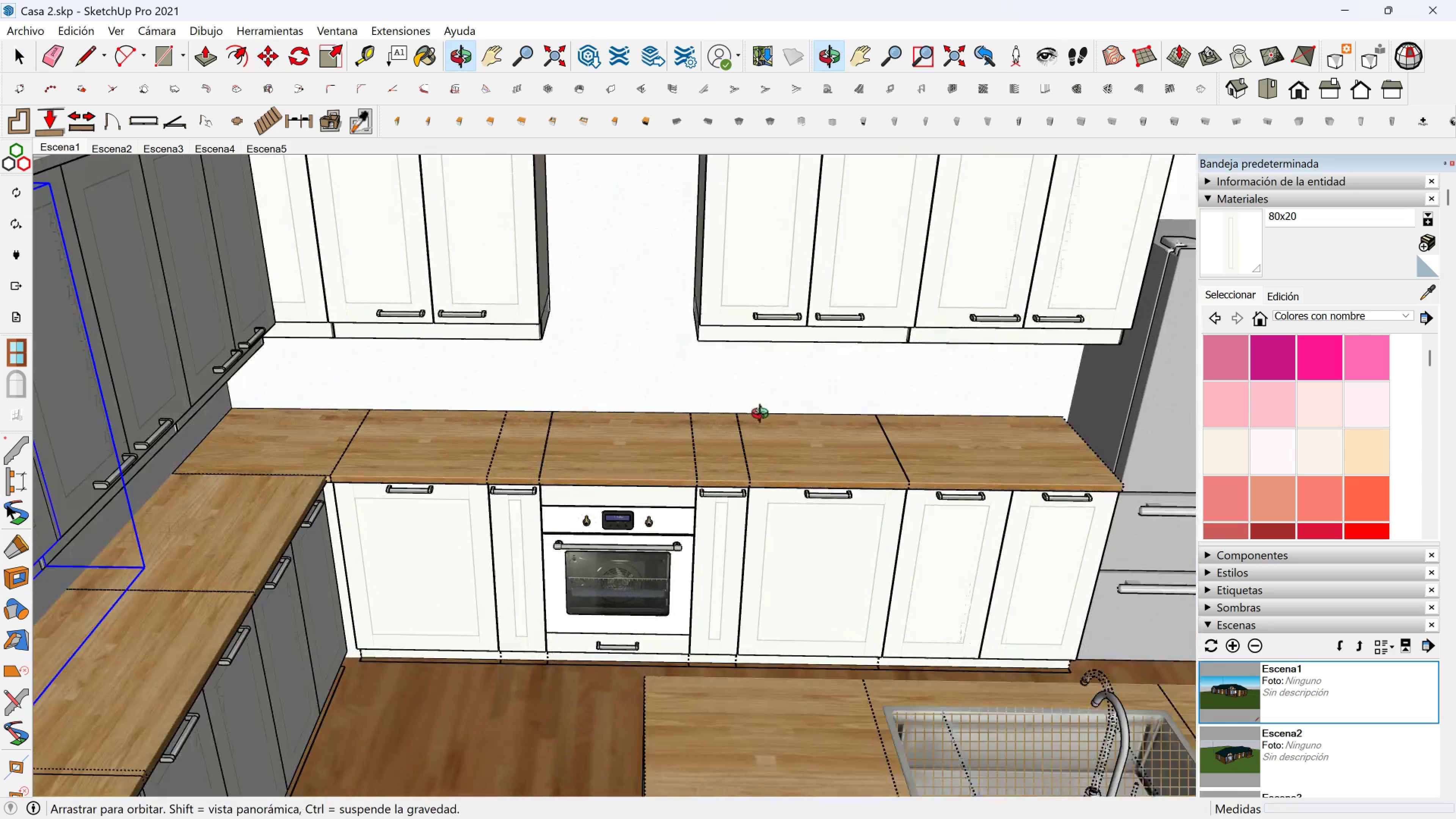 
scroll: coordinate [704, 316], scroll_direction: down, amount: 2.0
 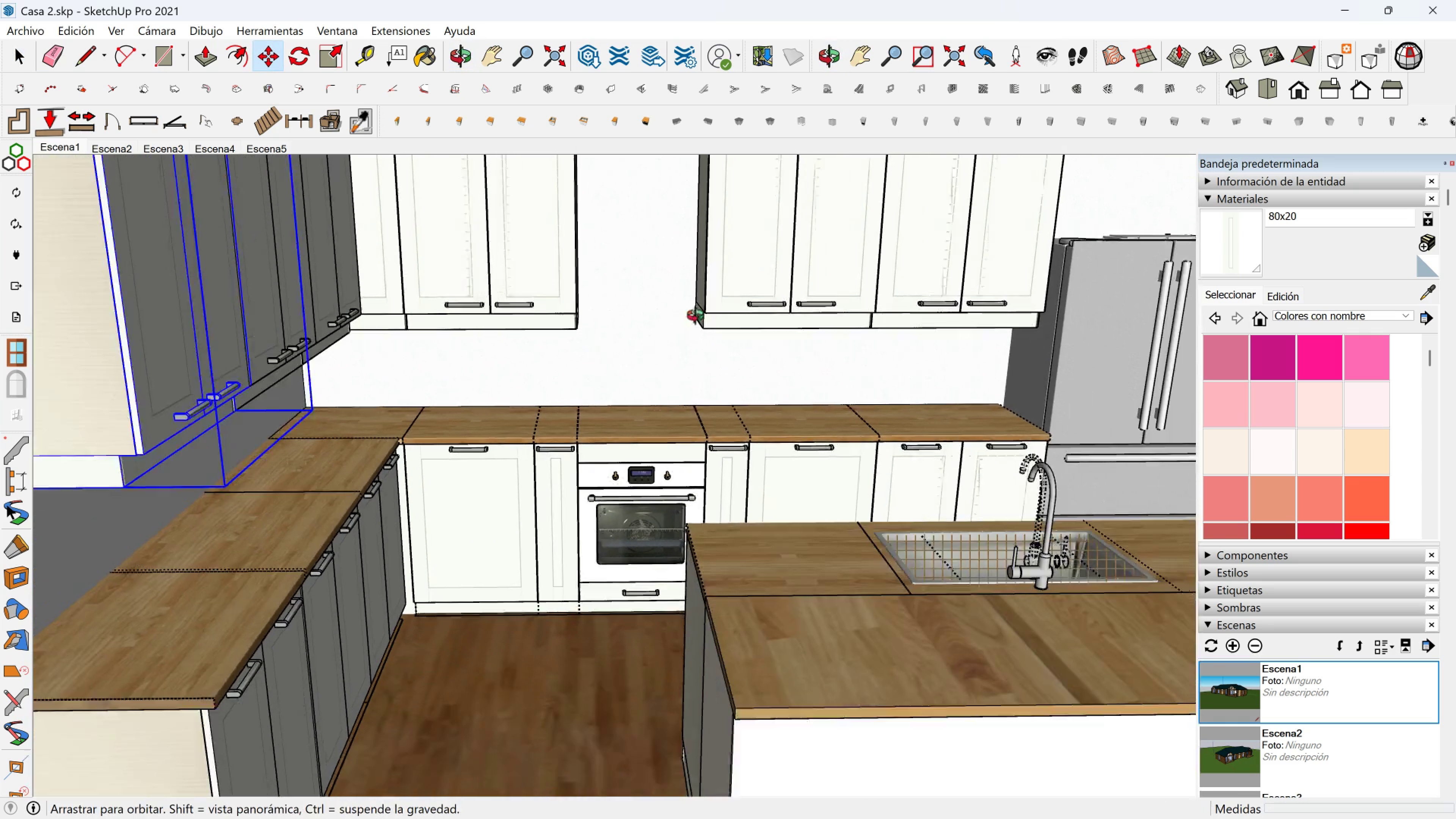 
key(Shift+ShiftLeft)
 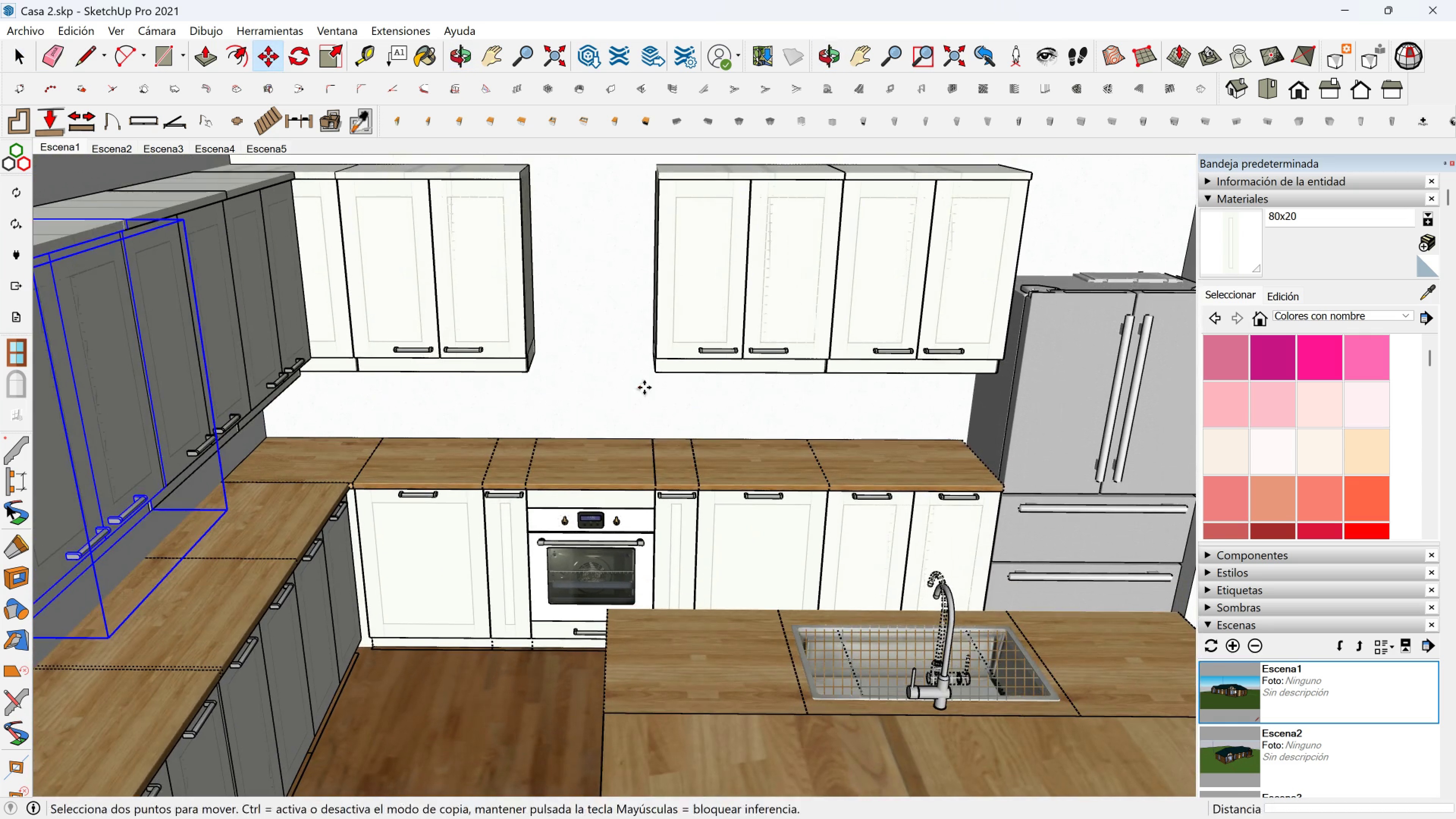 
key(Space)
 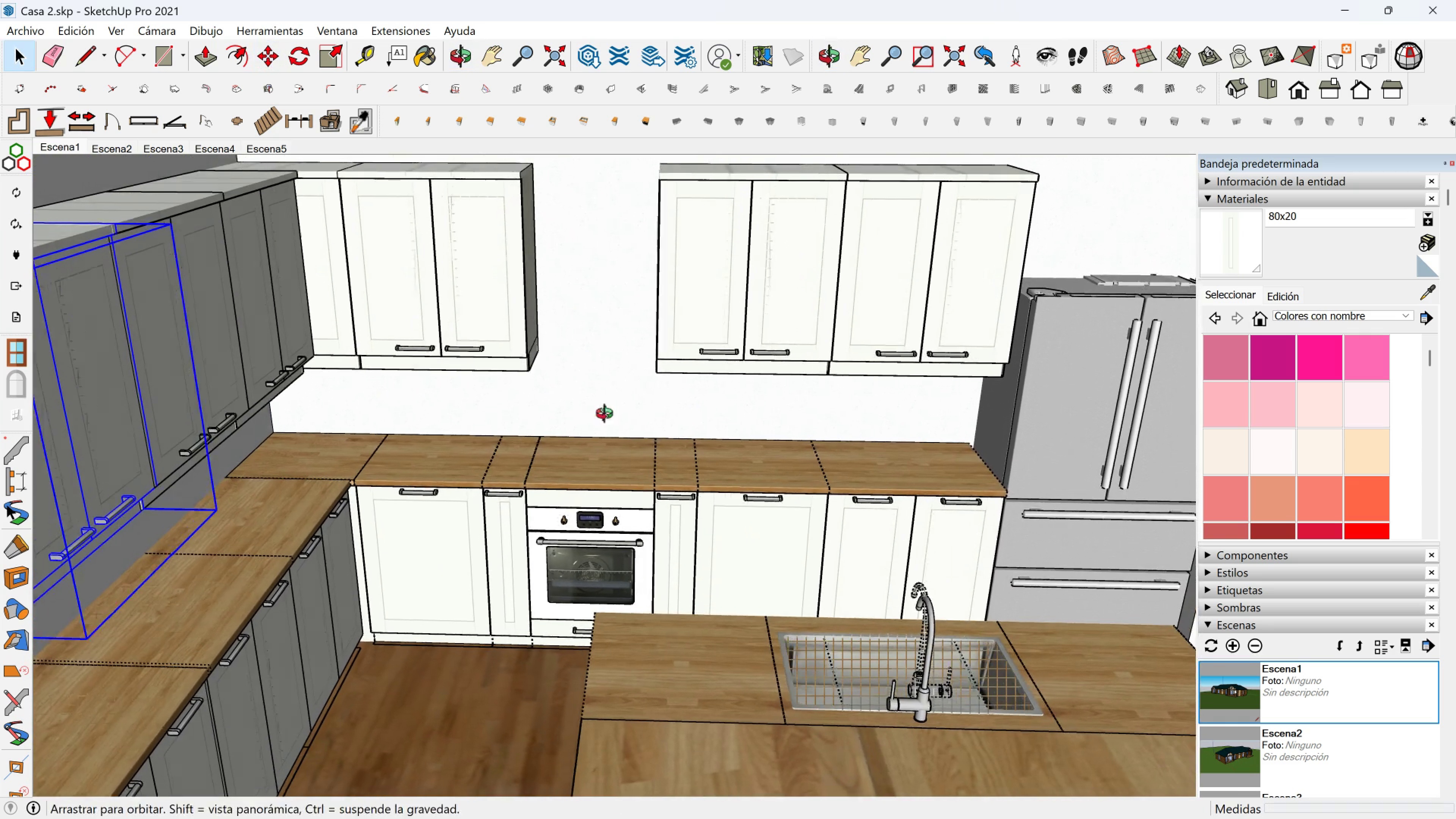 
key(Escape)
 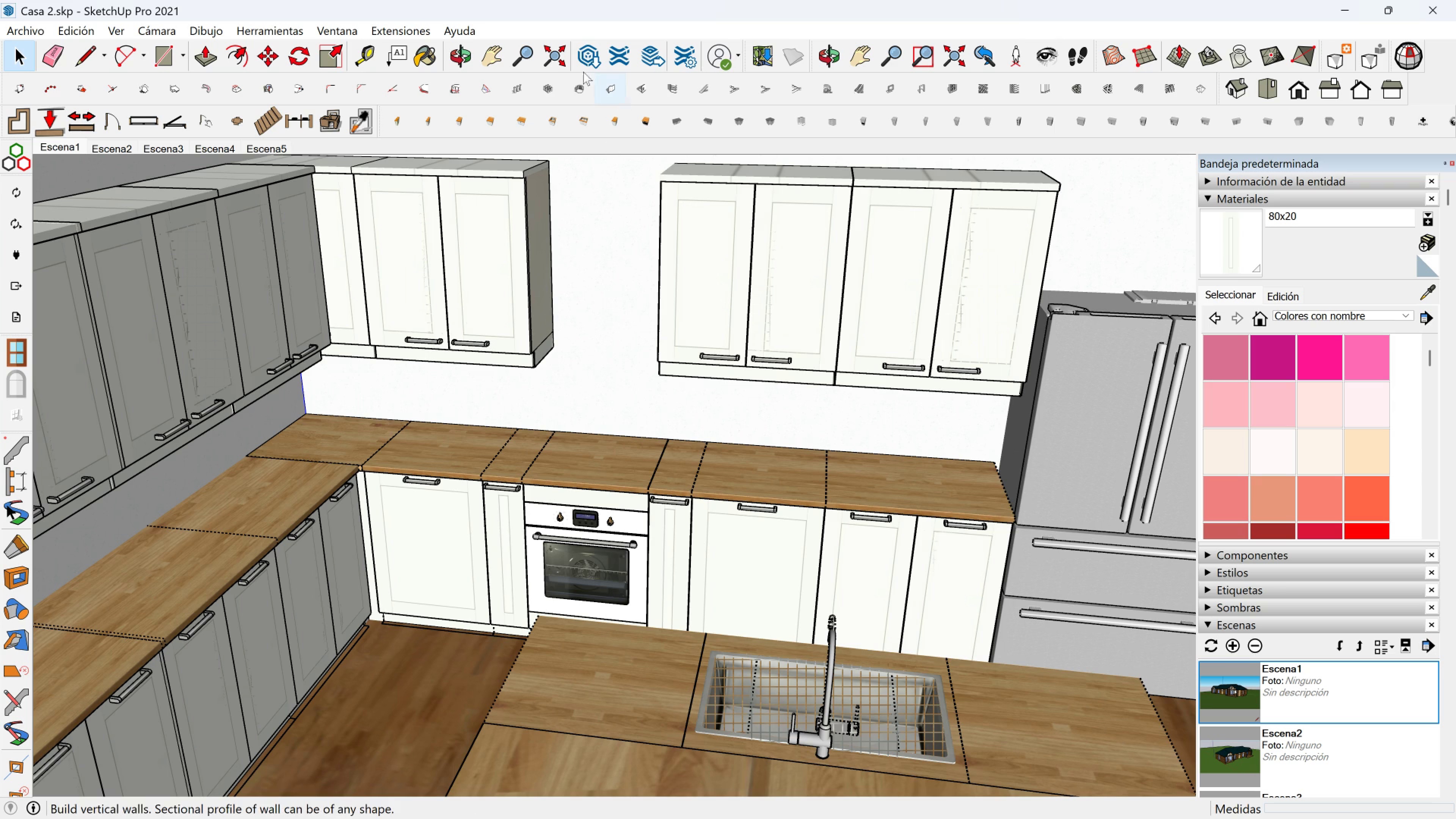 
wait(5.42)
 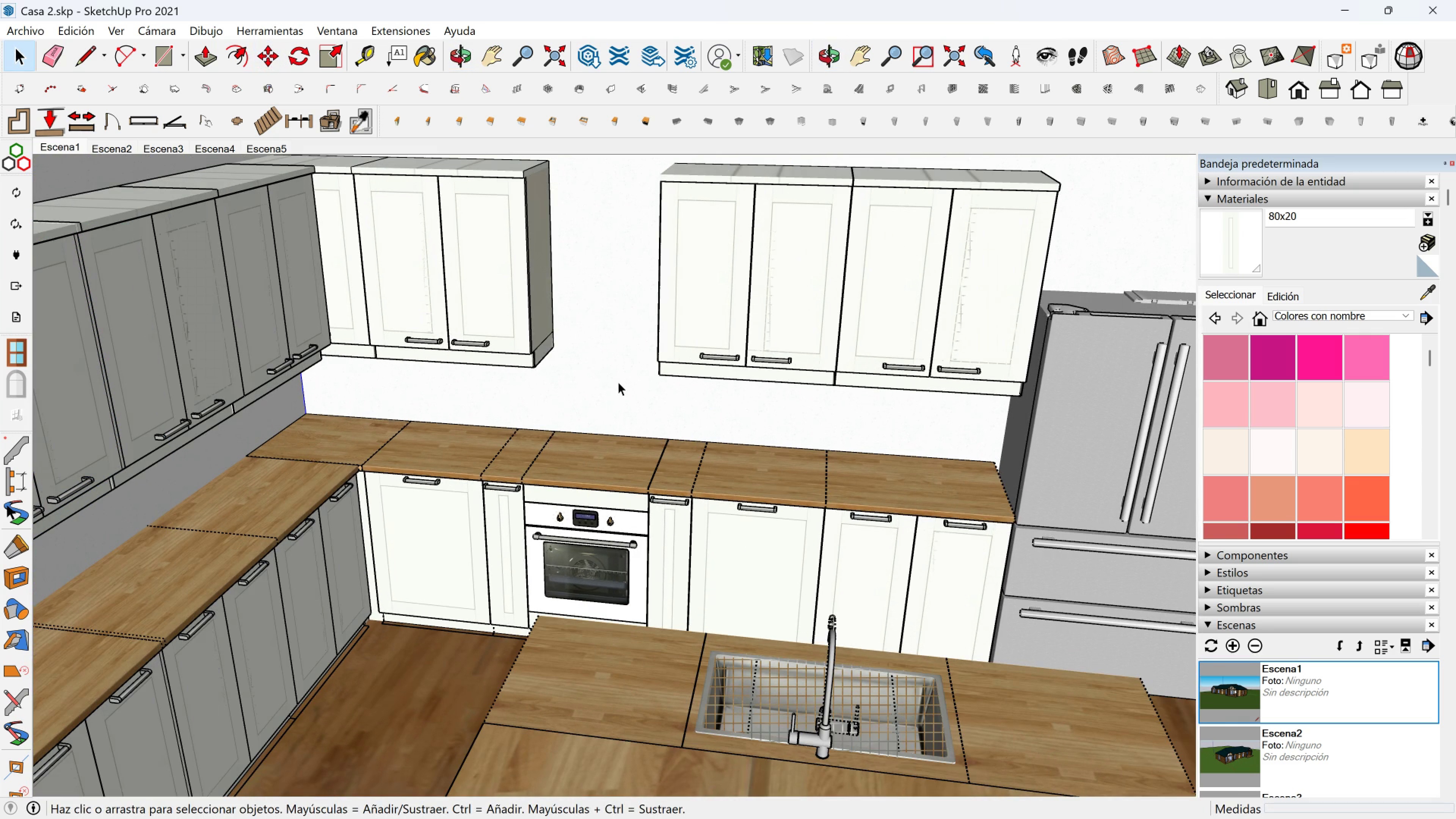 
left_click([286, 30])
 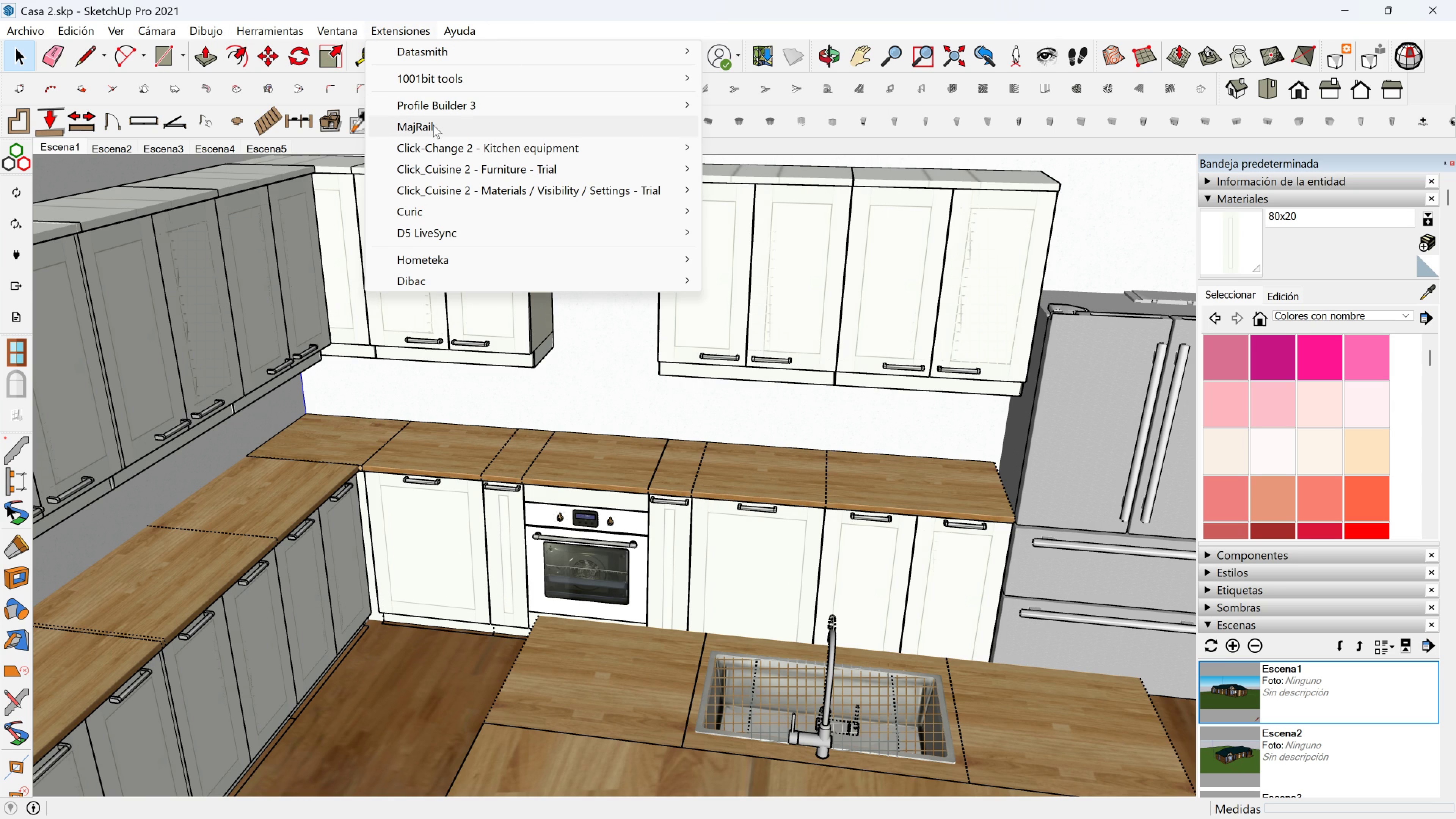 
wait(9.81)
 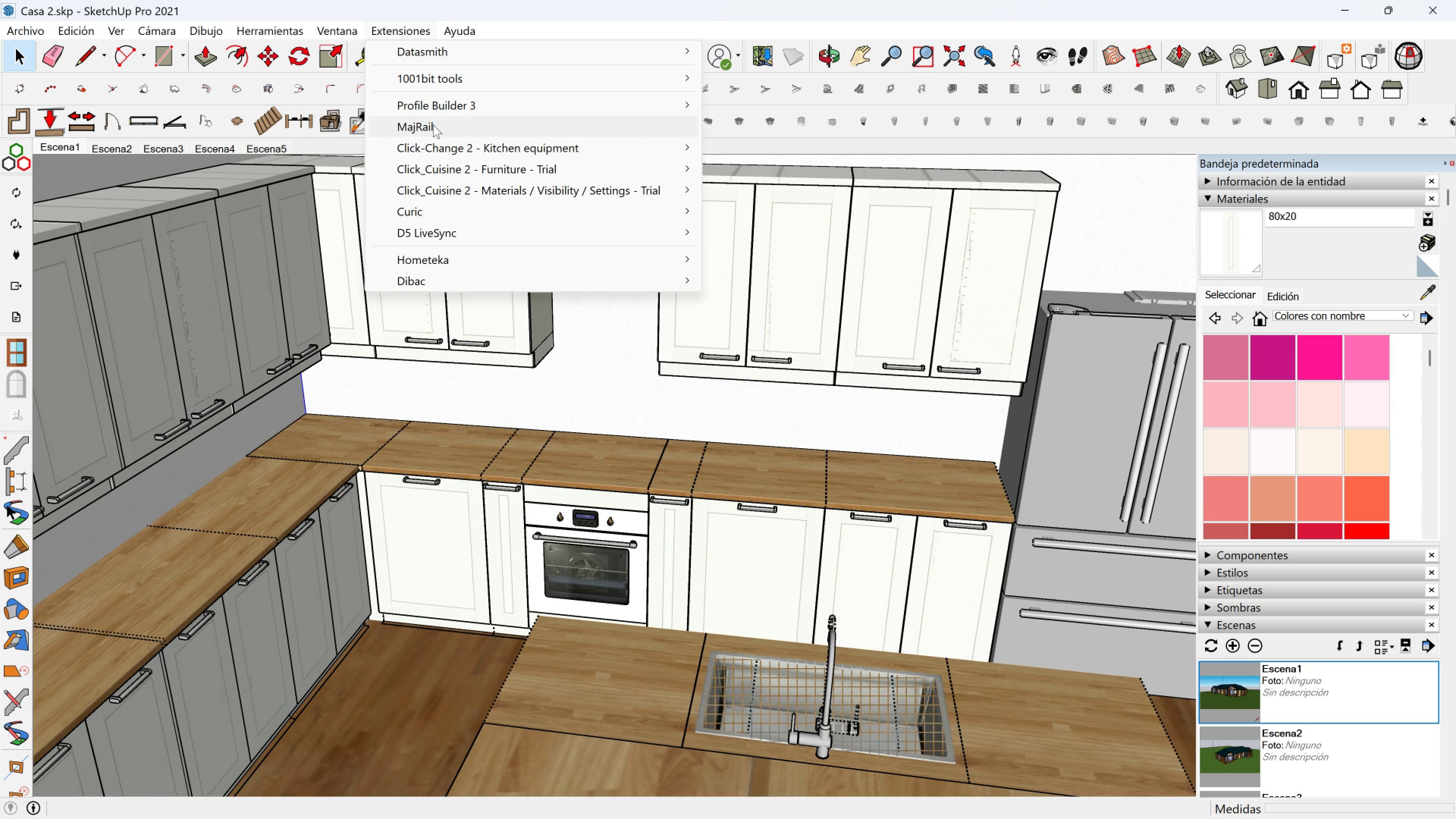 
left_click([753, 246])
 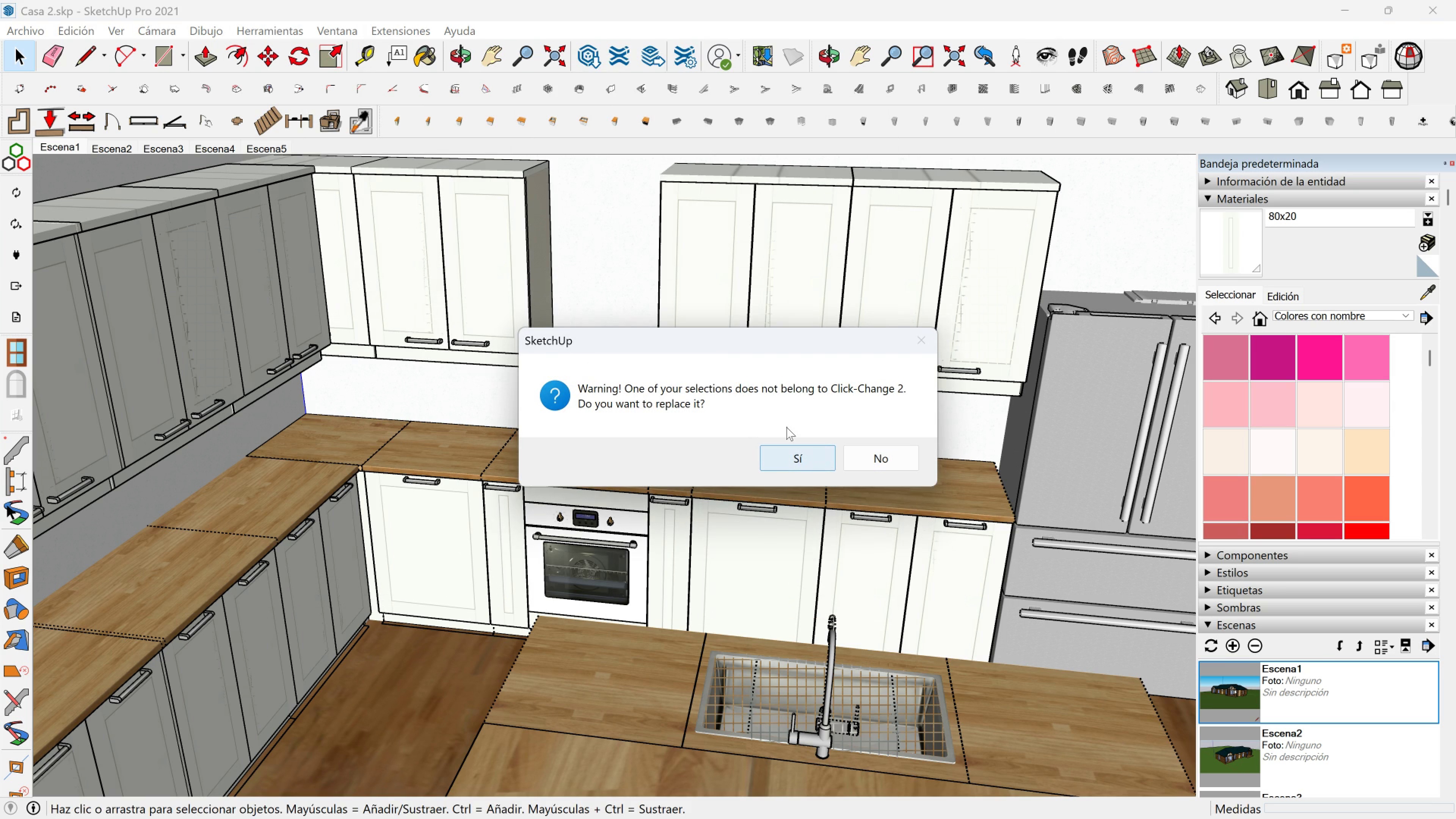 
left_click([623, 253])
 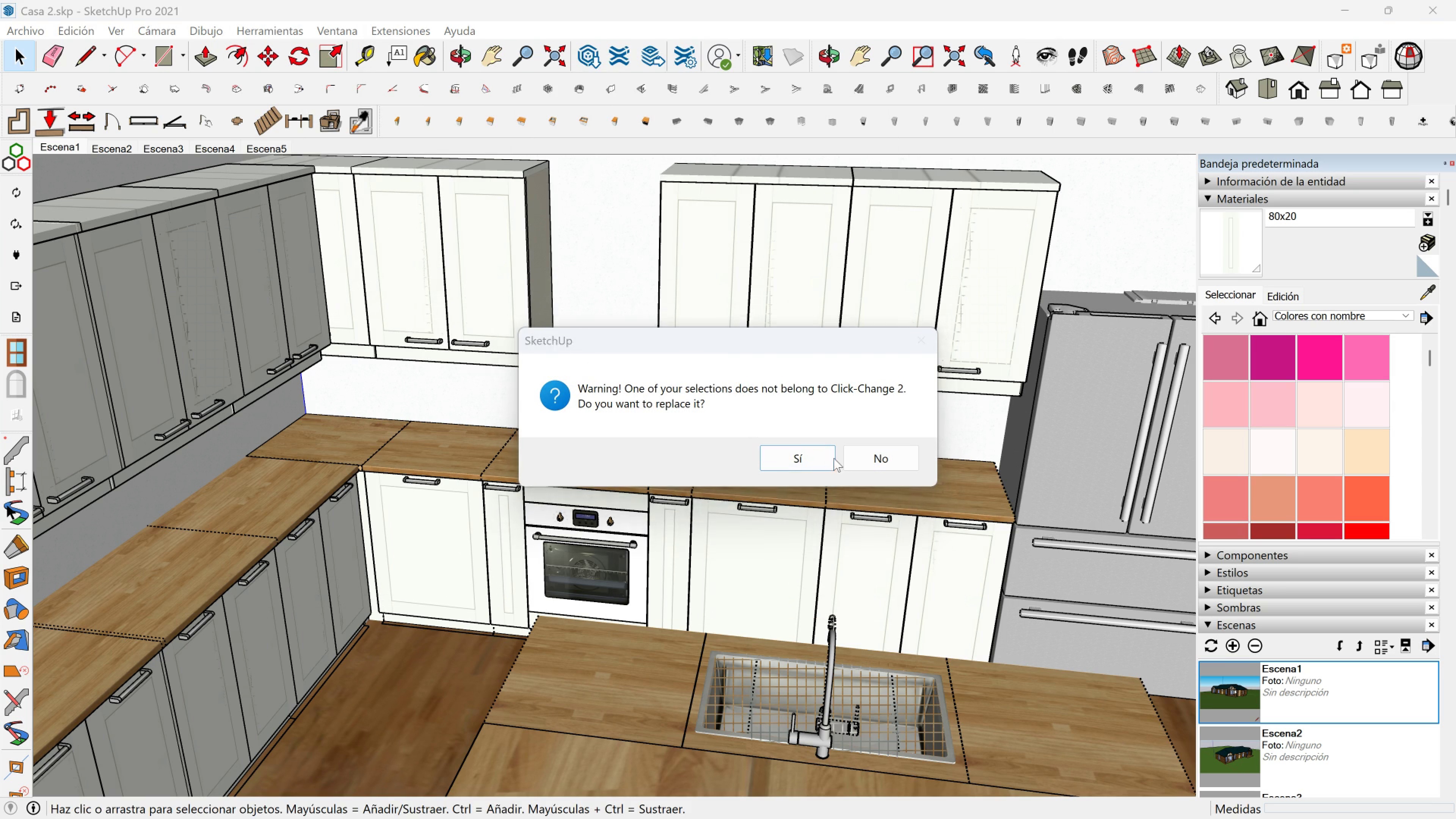 
left_click([835, 460])